 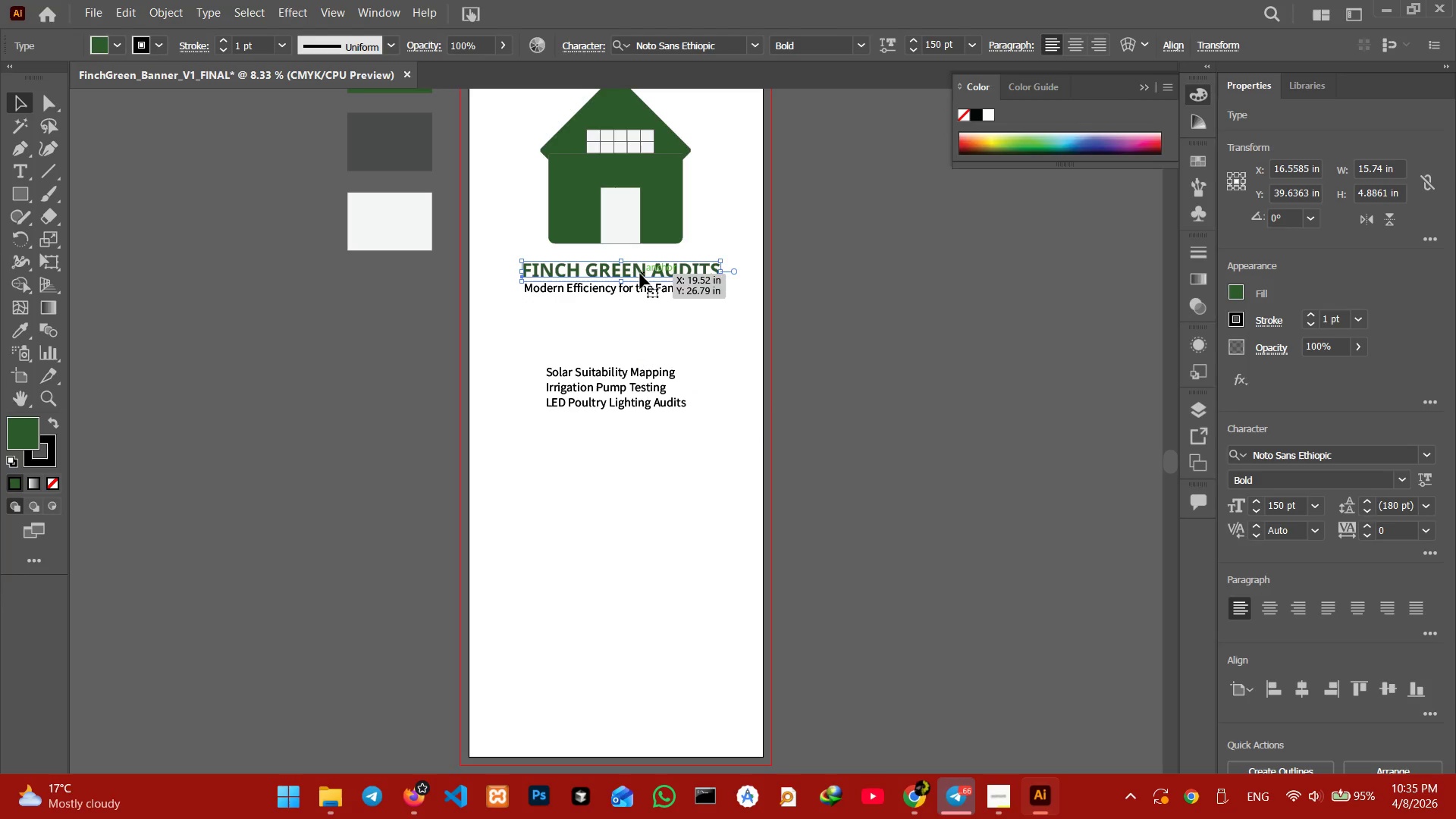 
hold_key(key=ShiftLeft, duration=1.31)
left_click([641, 291])
 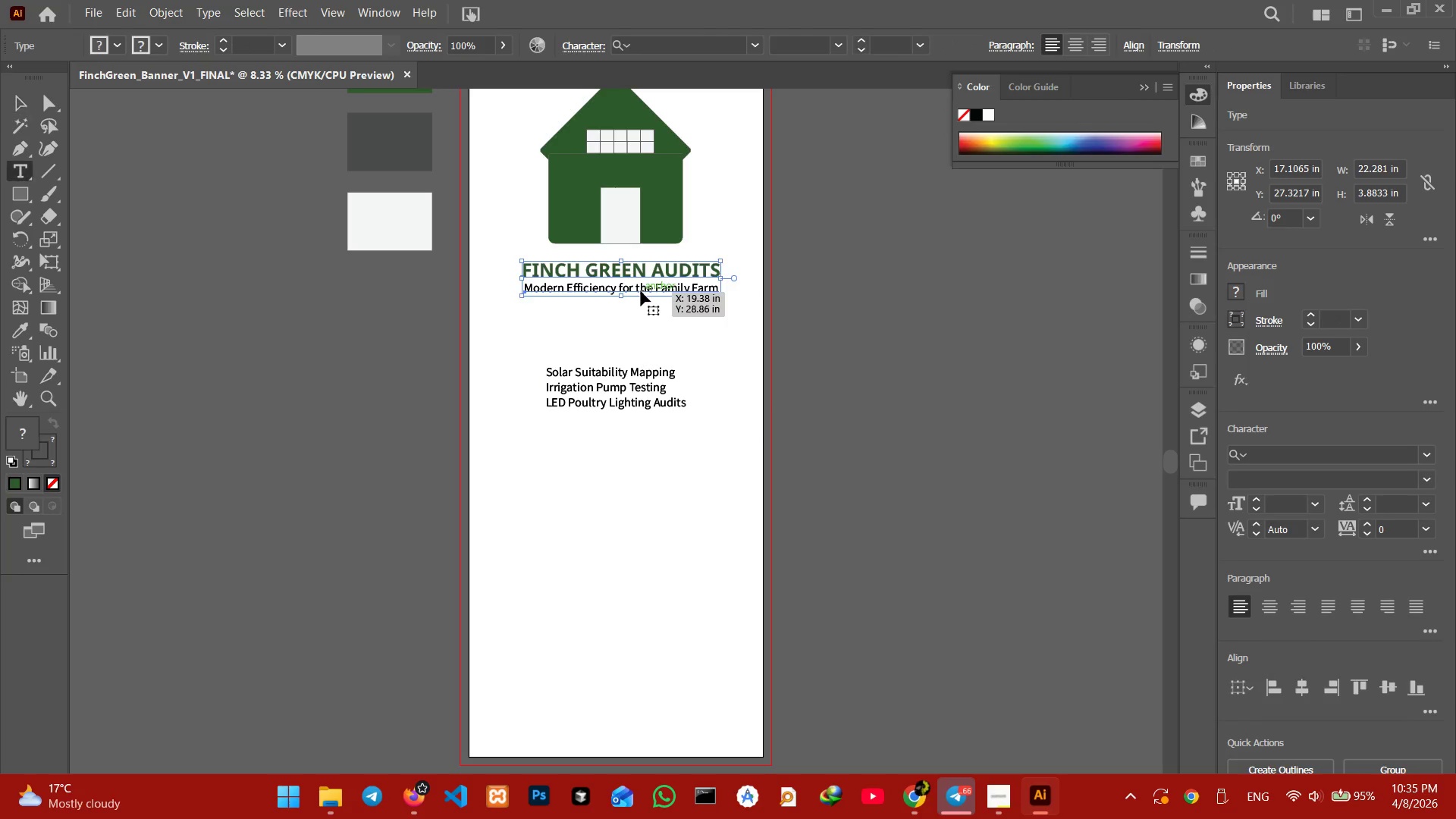 
left_click_drag(start_coordinate=[641, 291], to_coordinate=[639, 305])
 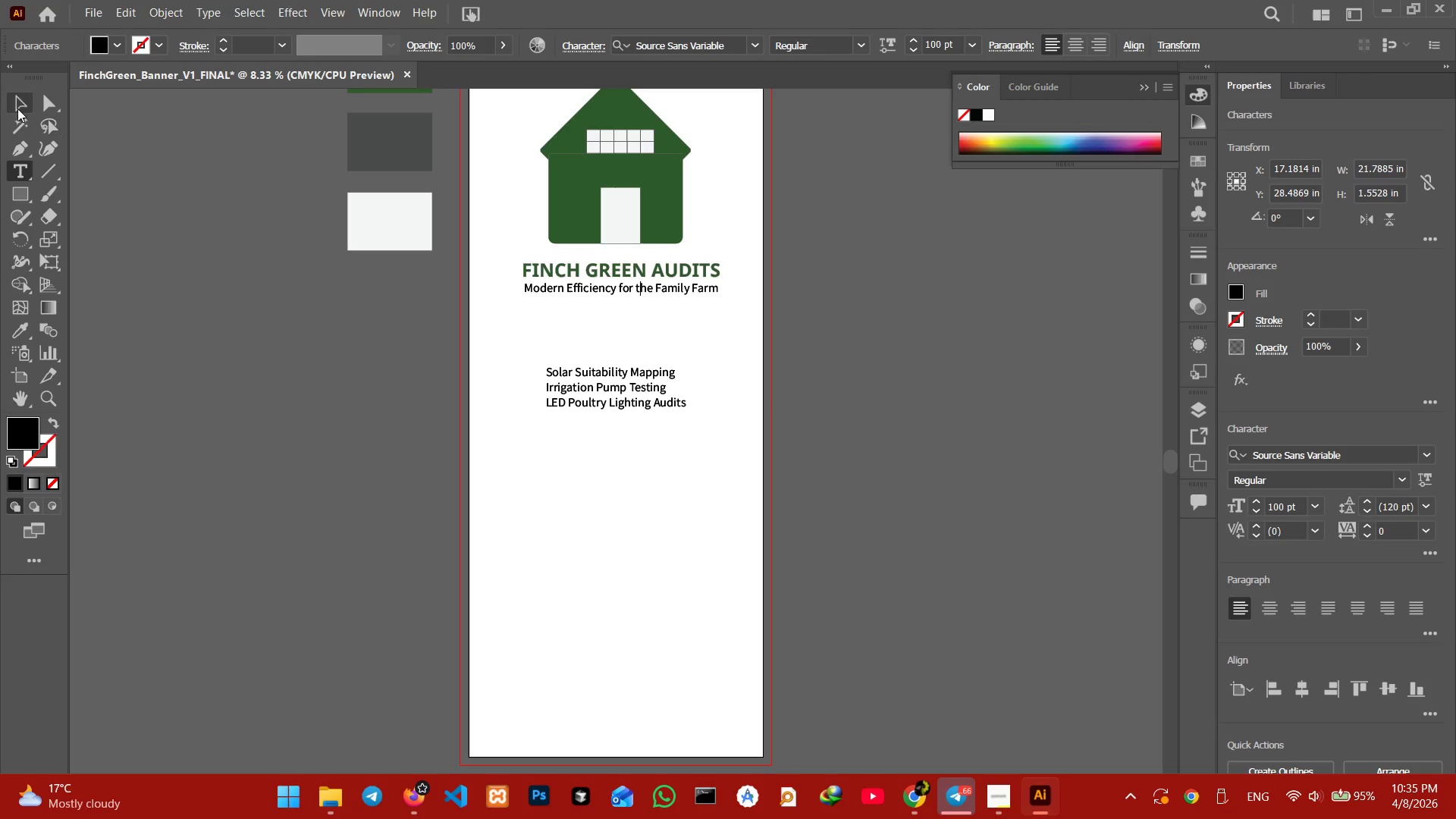 
left_click([17, 108])
 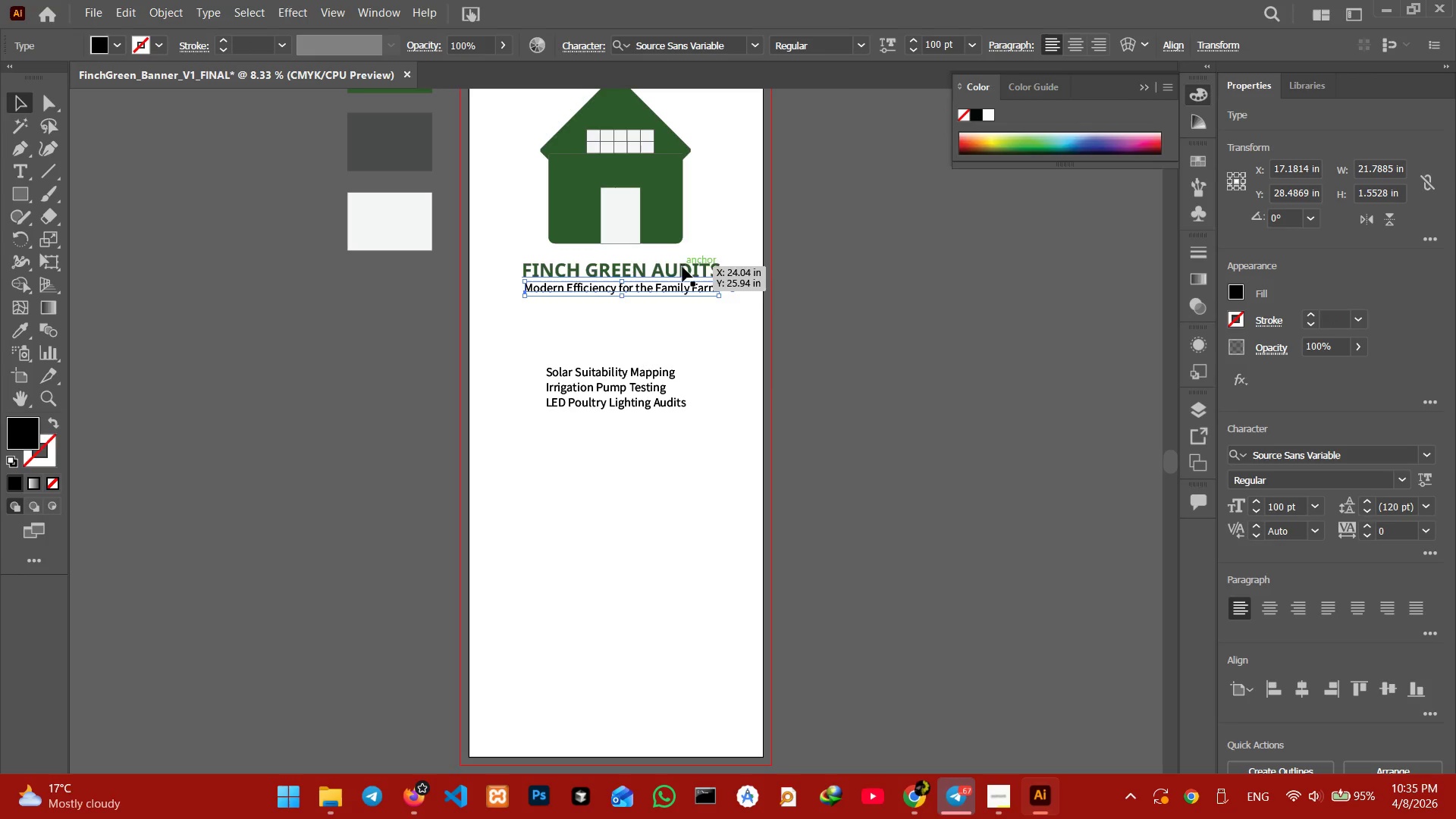 
hold_key(key=ShiftLeft, duration=0.78)
left_click([670, 268])
 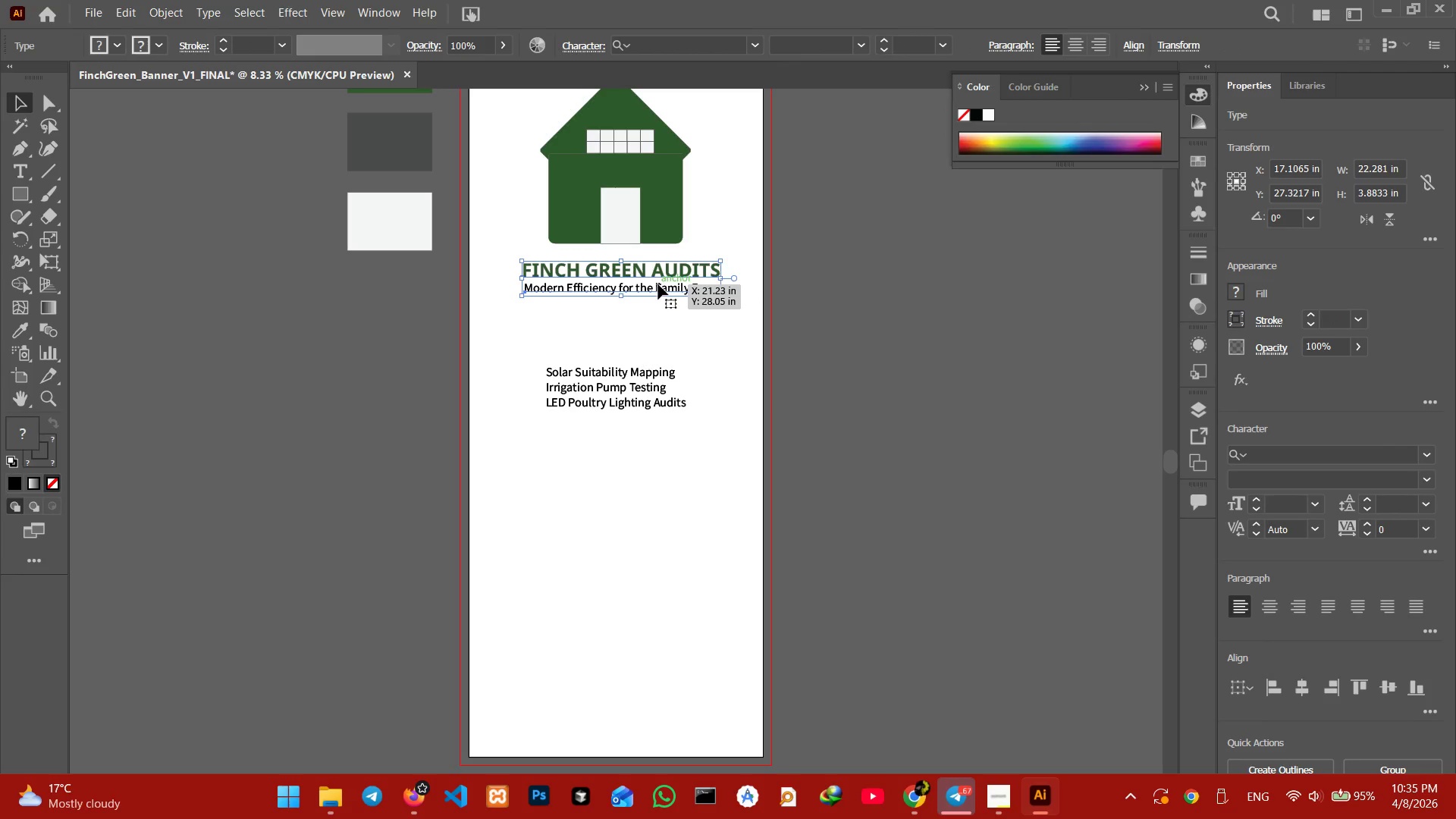 
left_click_drag(start_coordinate=[658, 284], to_coordinate=[654, 337])
 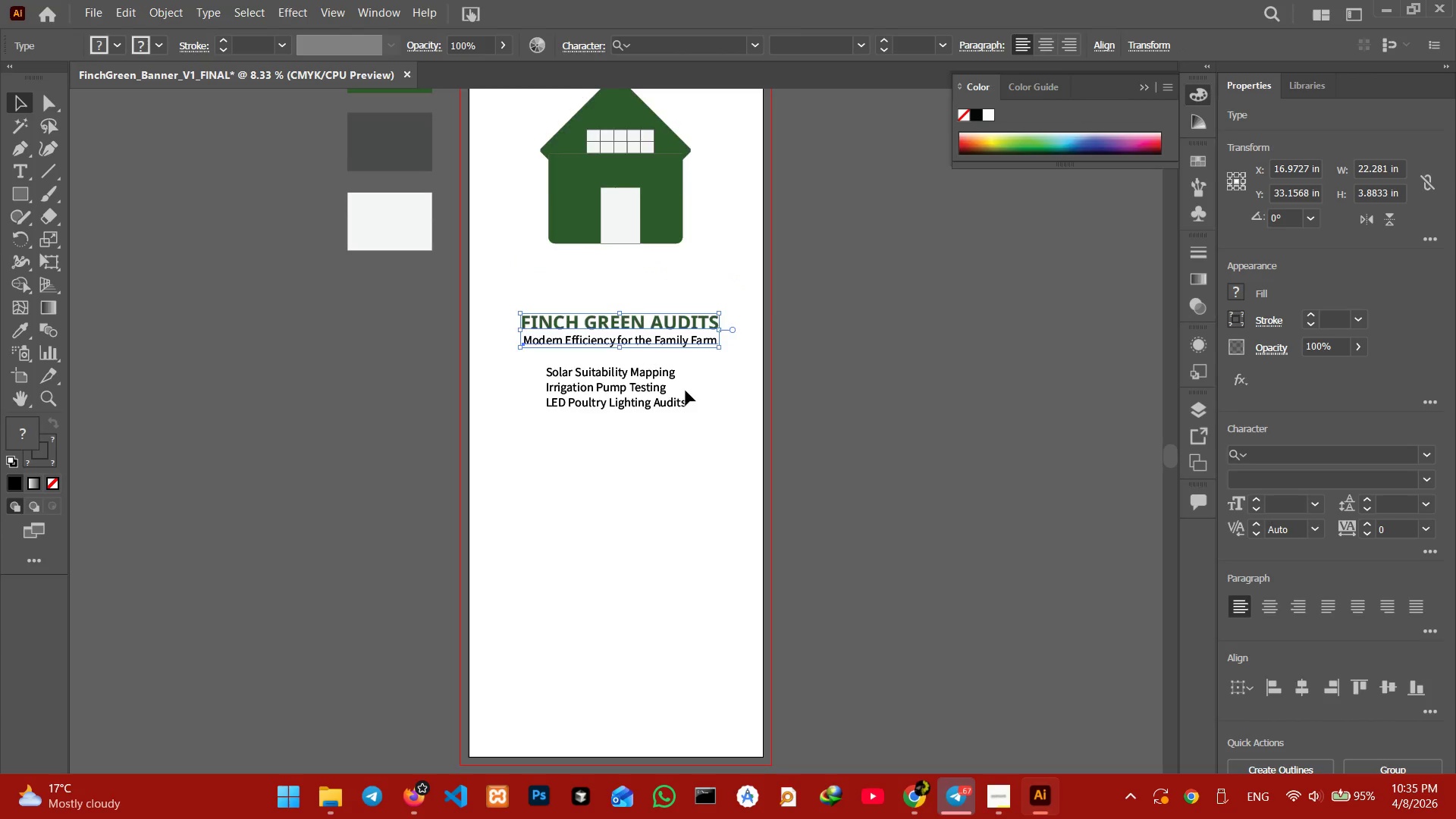 
scroll: coordinate [575, 314], scroll_direction: up, amount: 5.0
 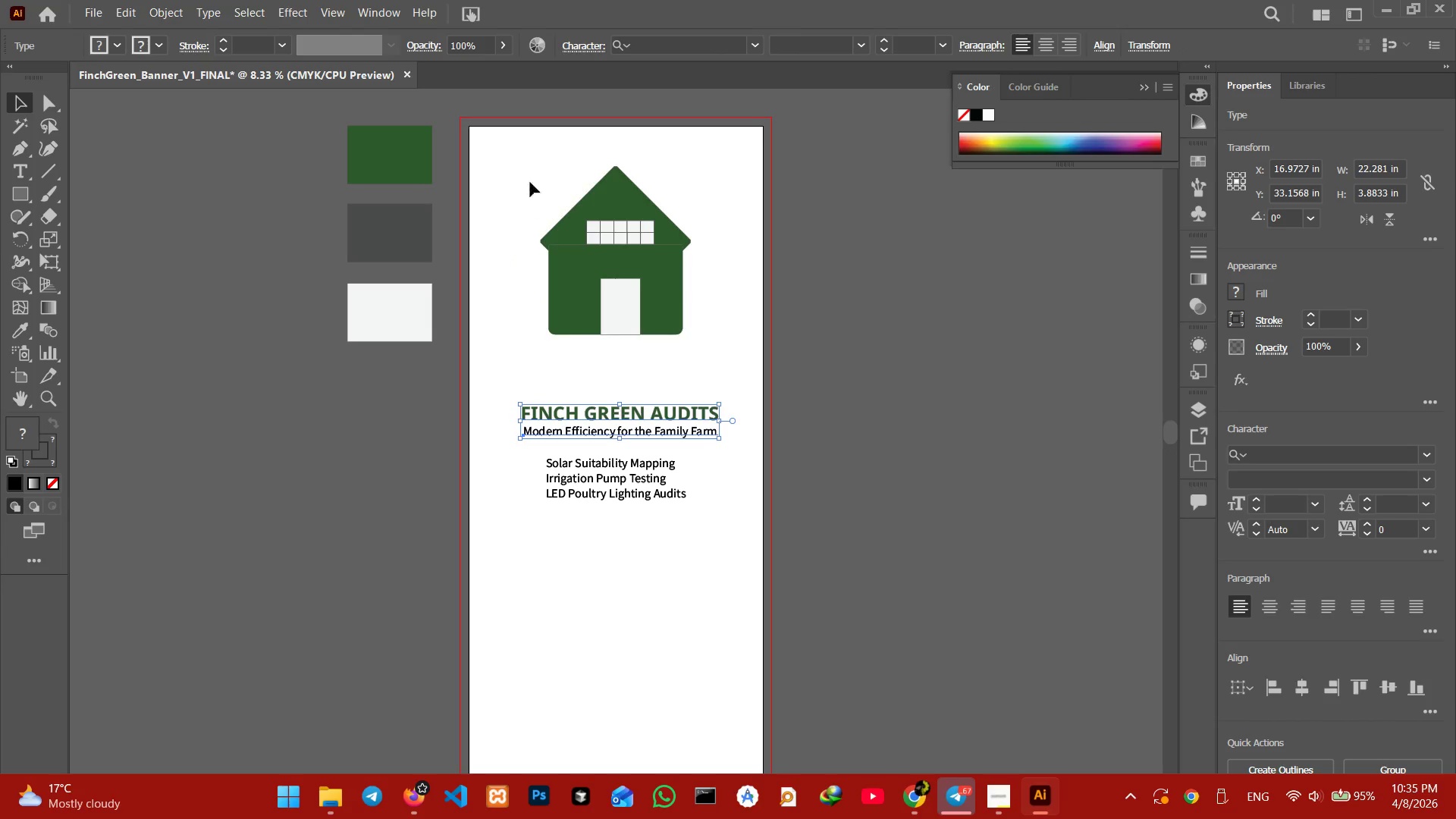 
left_click_drag(start_coordinate=[530, 182], to_coordinate=[687, 351])
 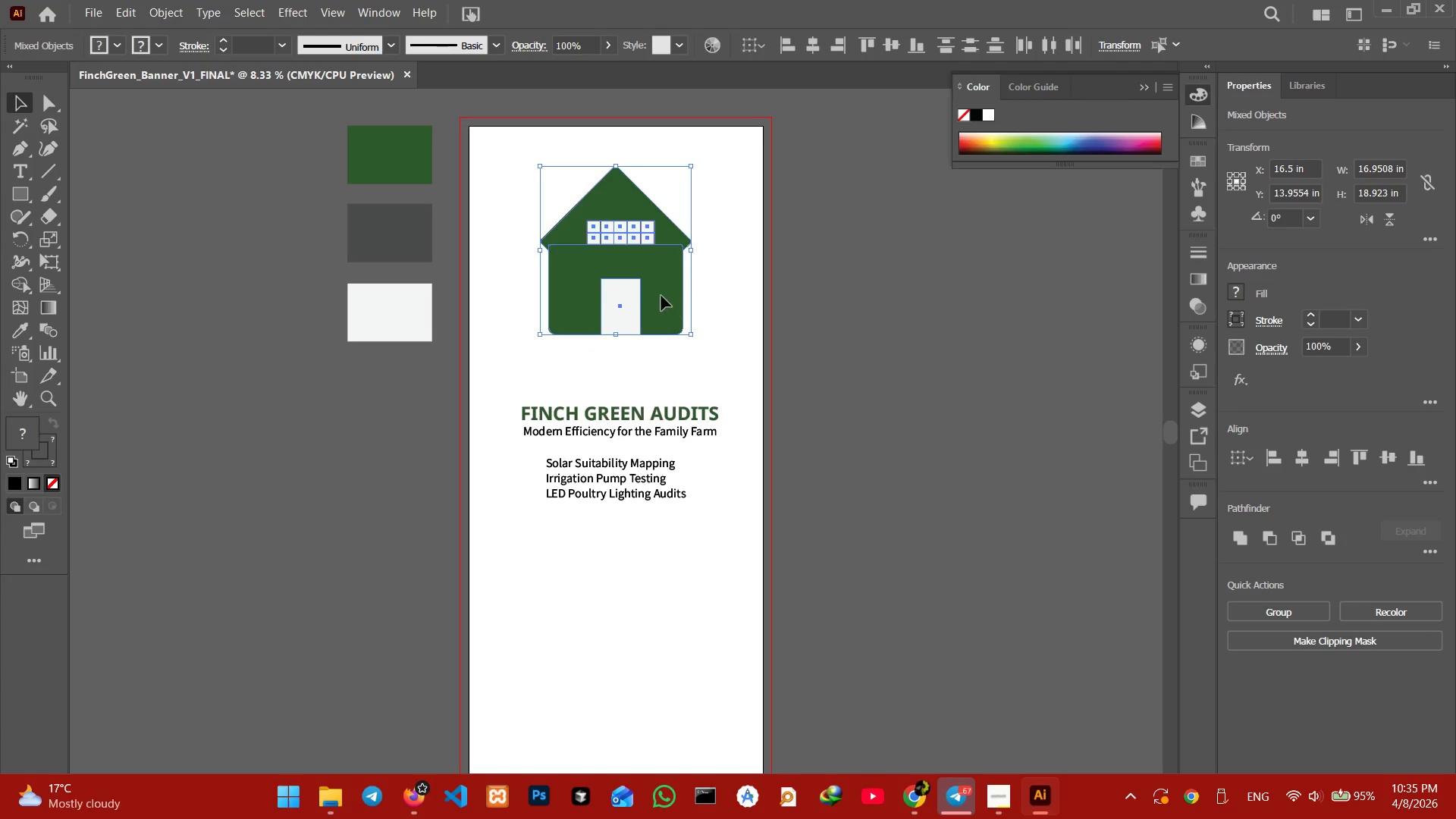 
left_click_drag(start_coordinate=[661, 292], to_coordinate=[657, 338])
 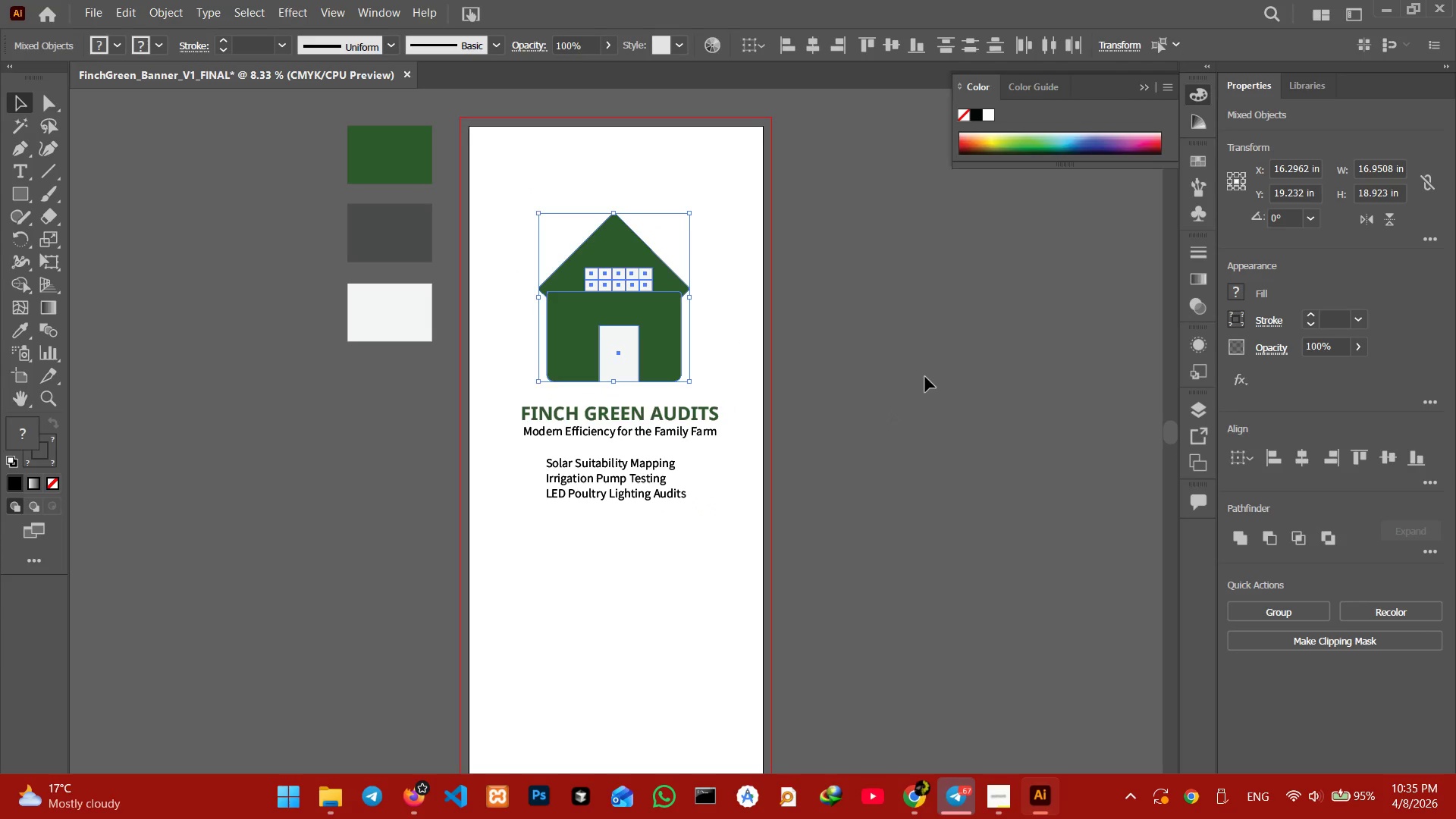 
scroll: coordinate [925, 377], scroll_direction: down, amount: 1.0
 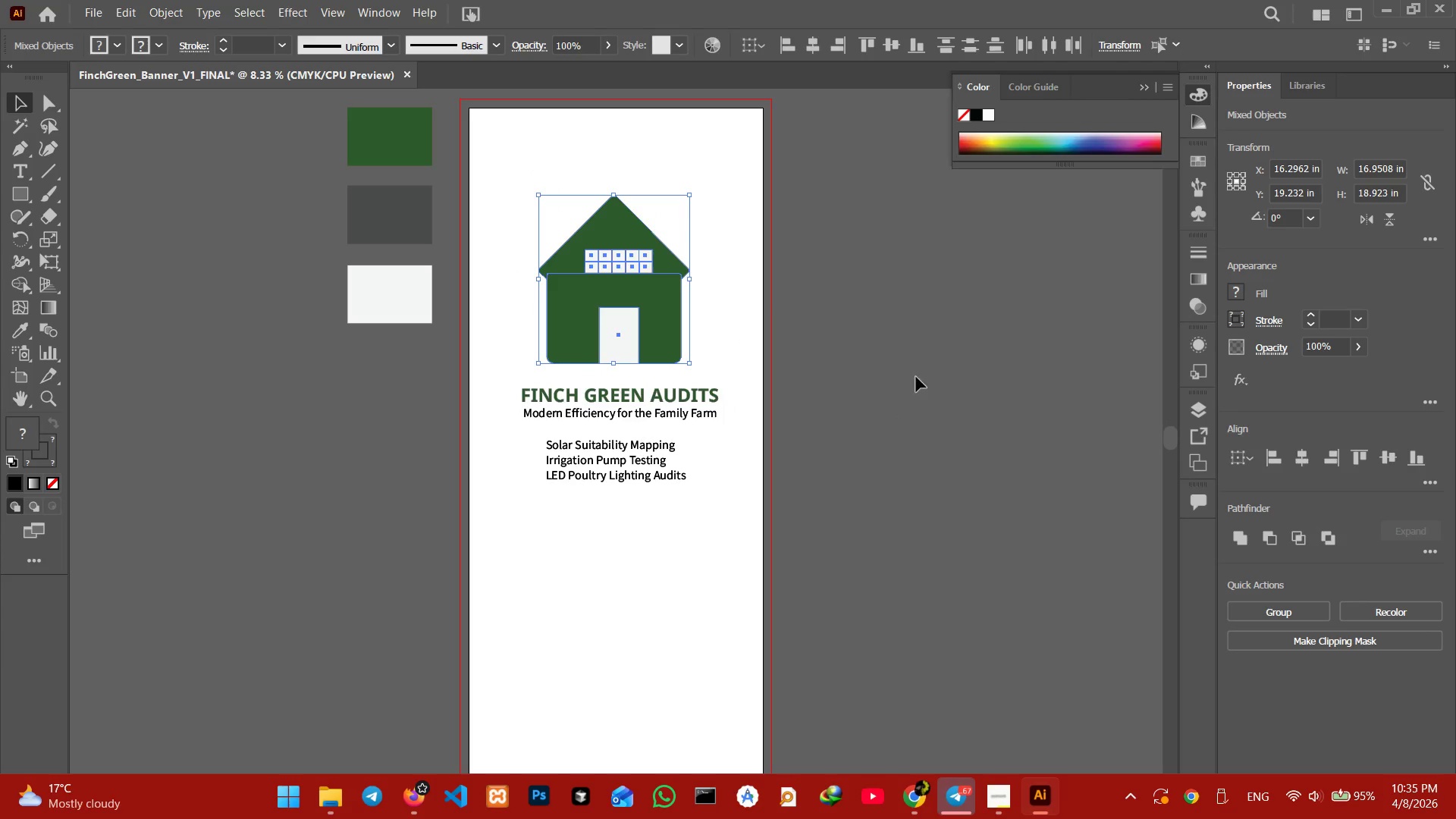 
left_click([916, 377])
 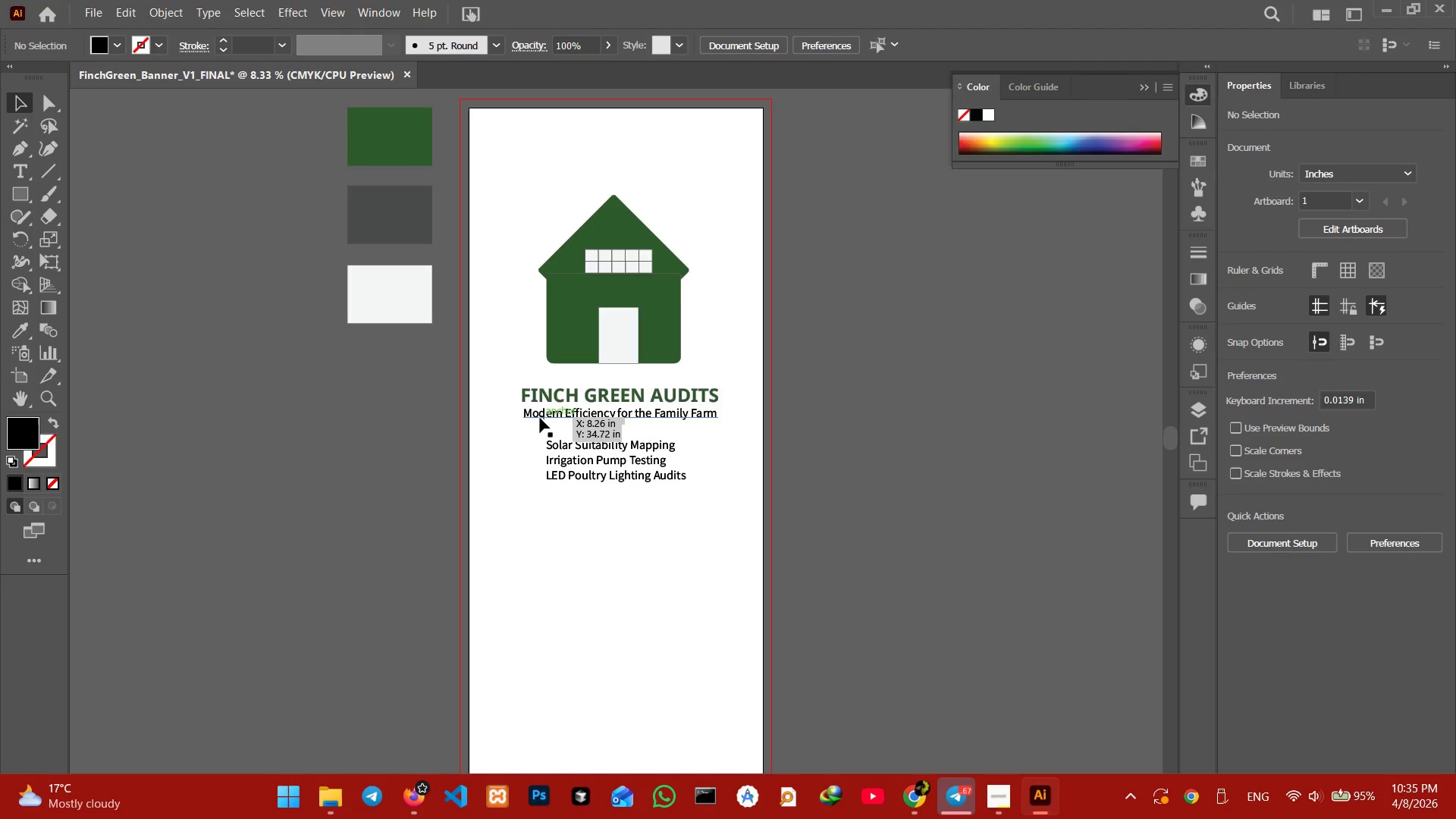 
left_click([544, 413])
 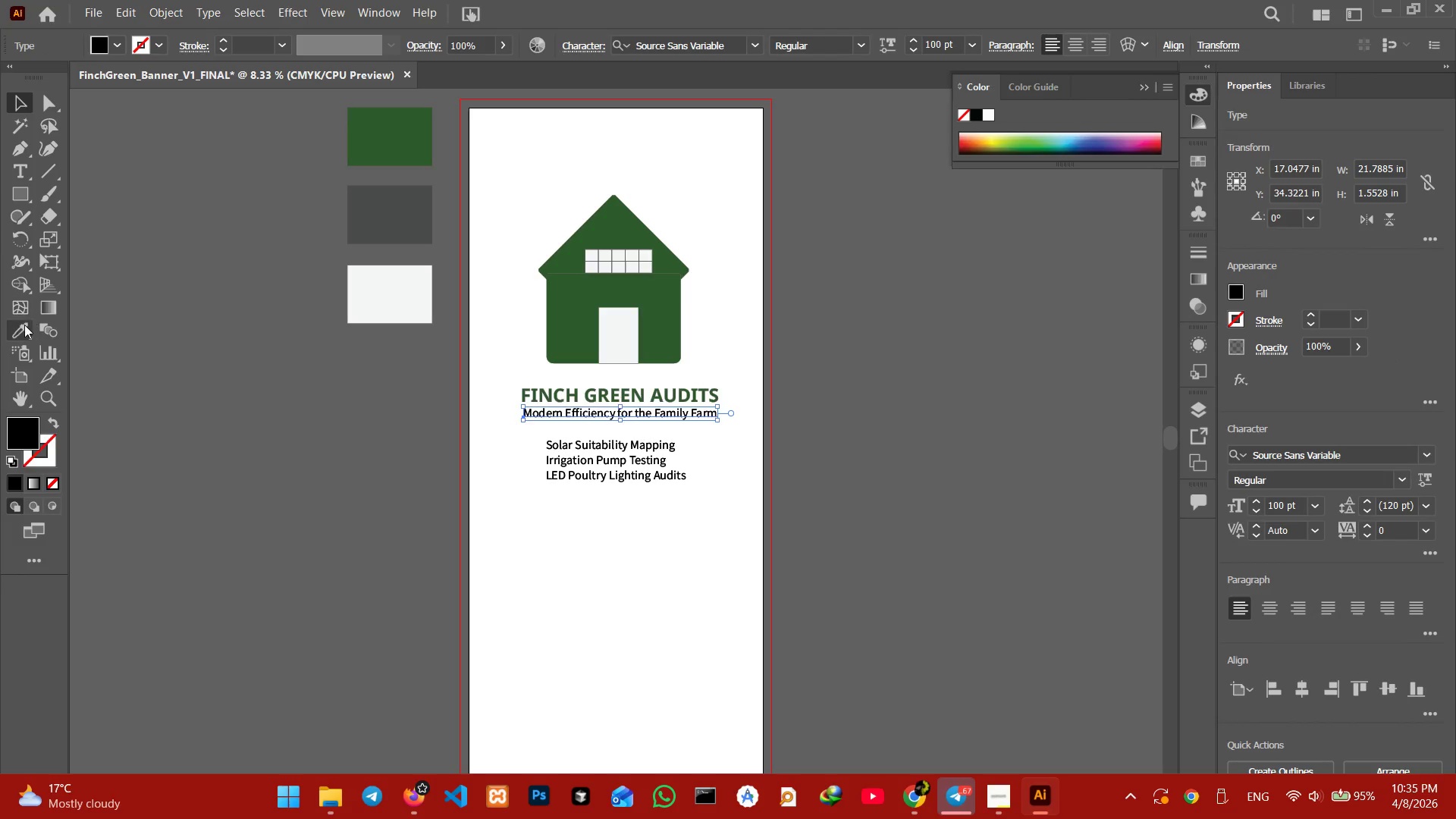 
left_click_drag(start_coordinate=[24, 325], to_coordinate=[36, 323])
 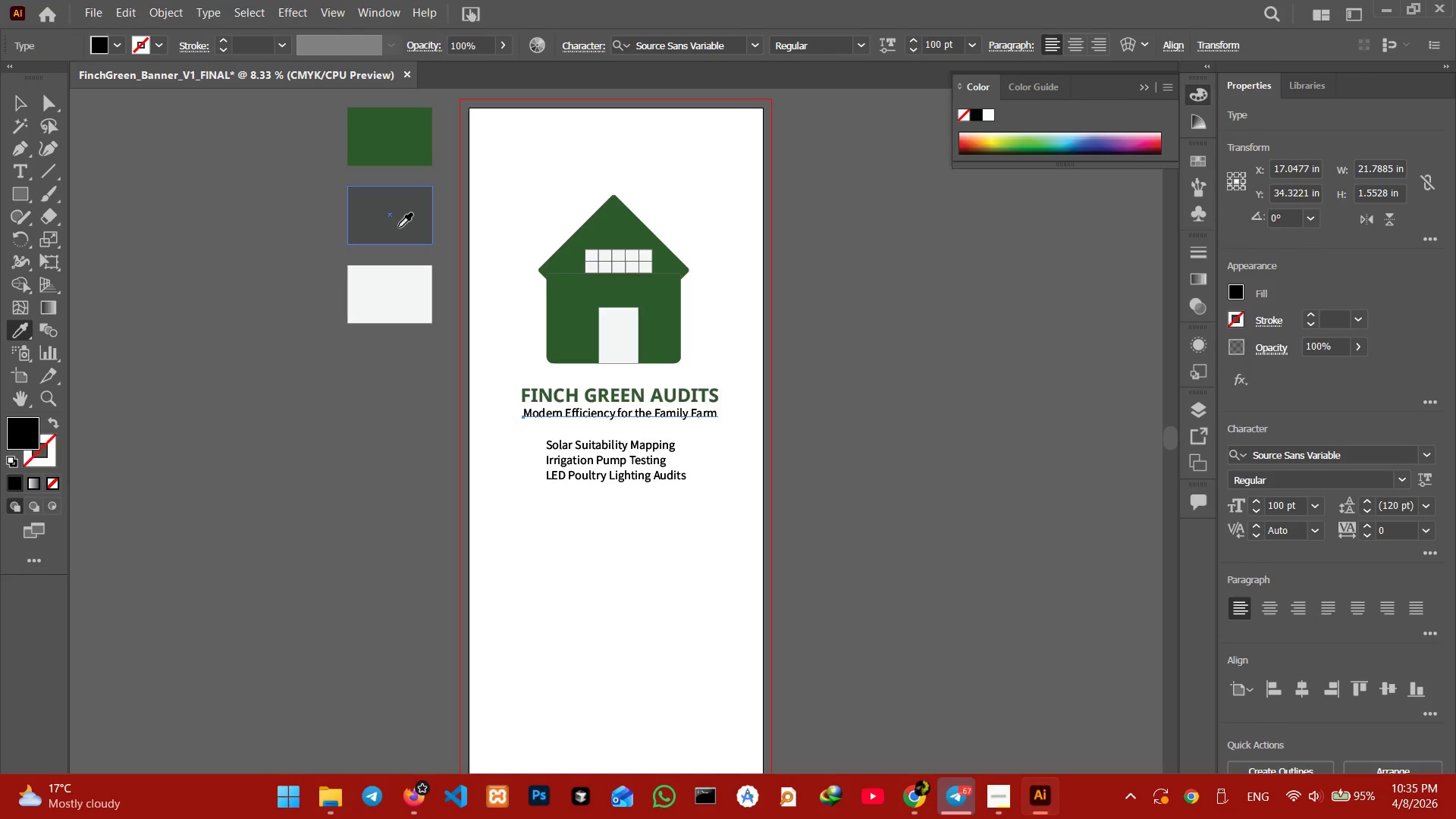 
double_click([398, 228])
 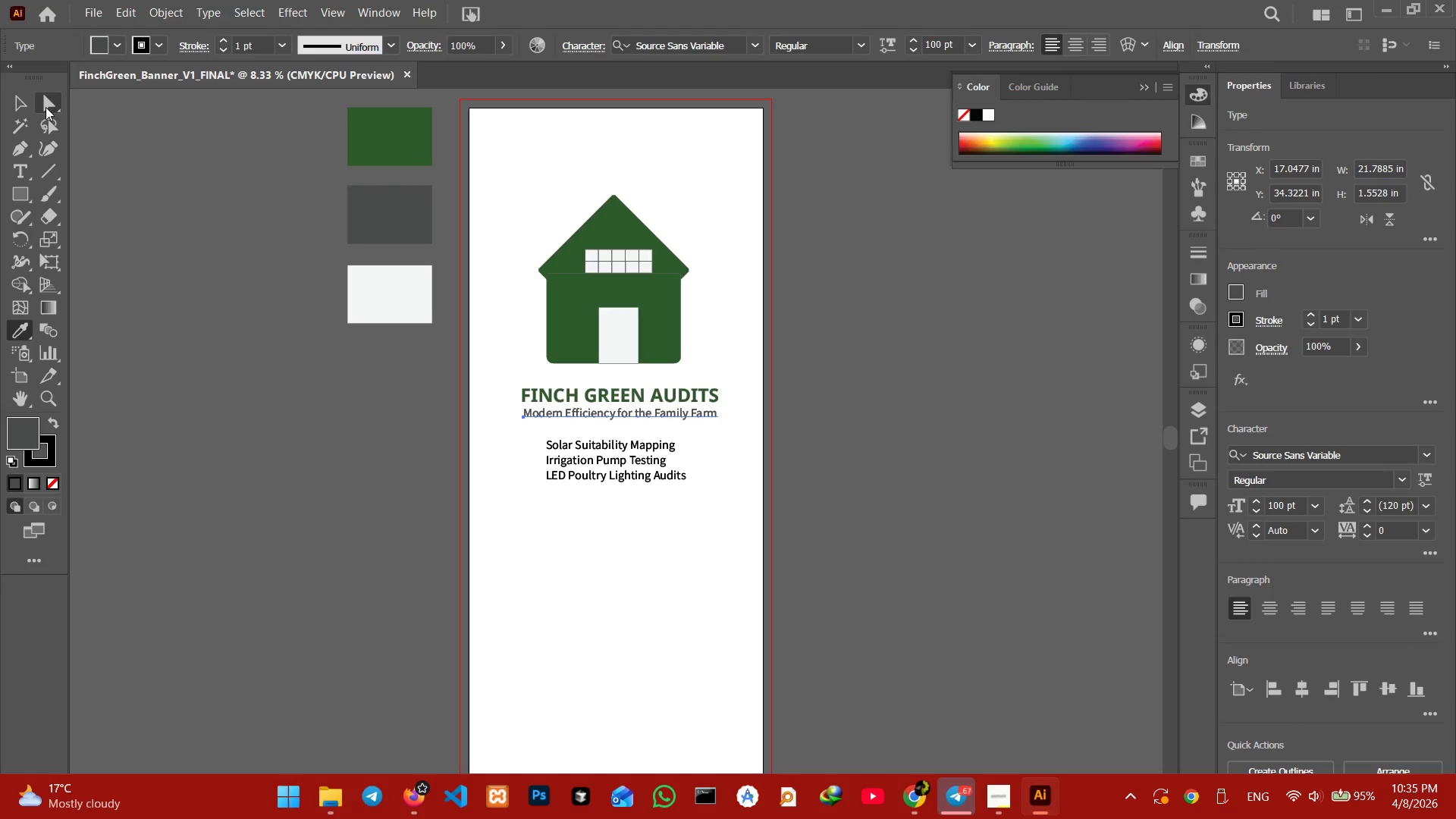 
left_click([28, 105])
 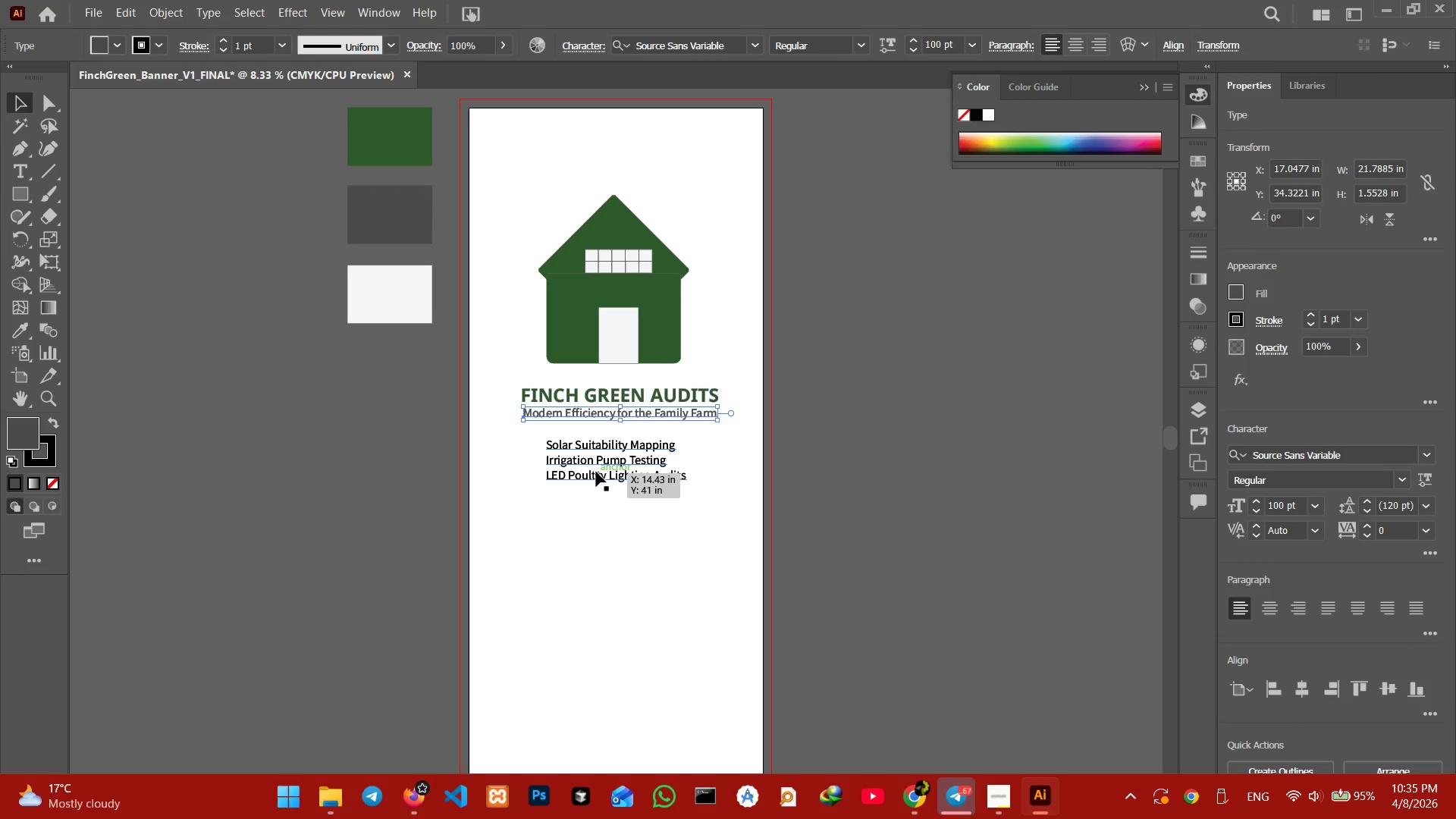 
left_click([595, 472])
 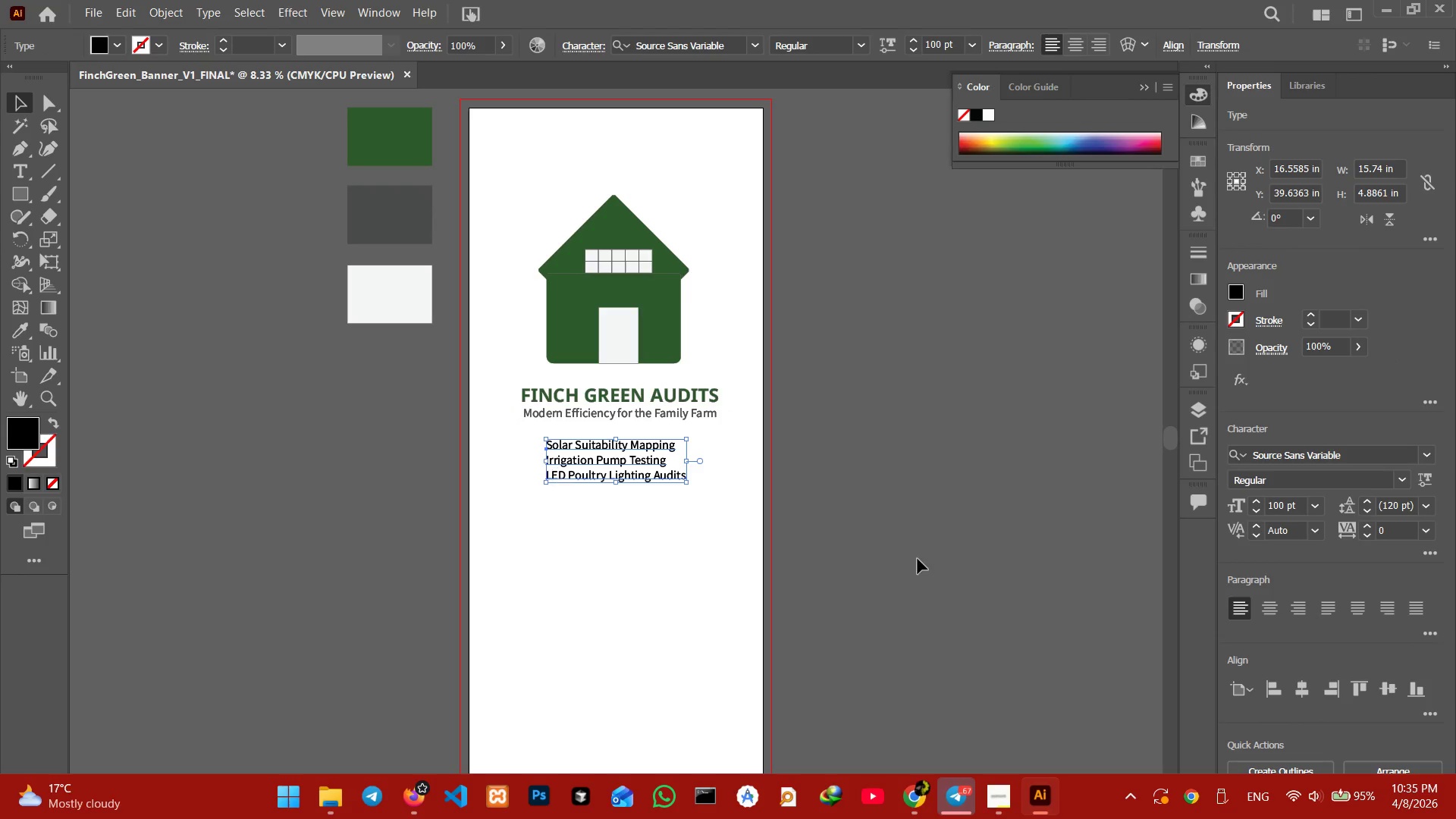 
left_click([959, 560])
 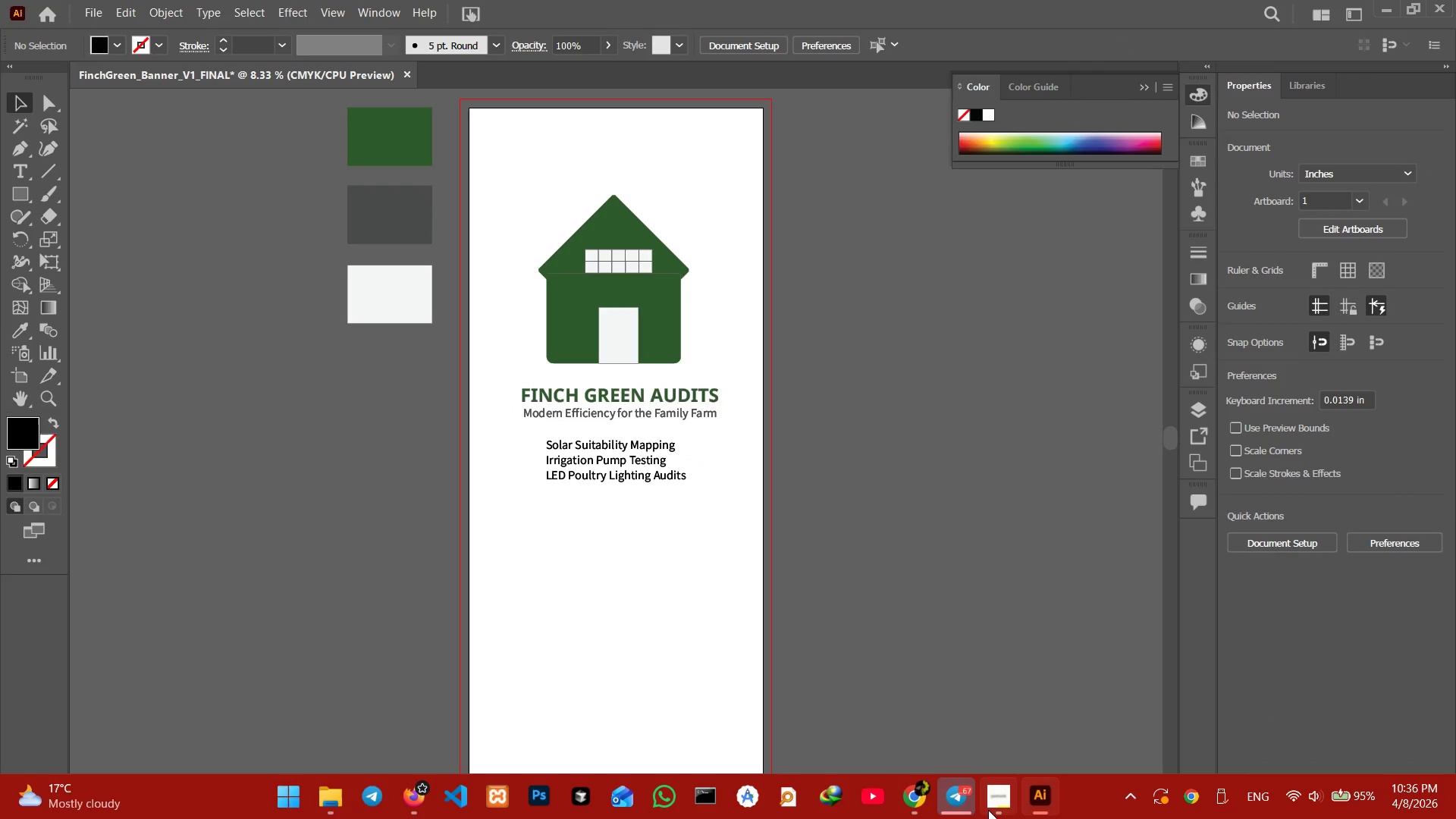 
left_click([988, 810])